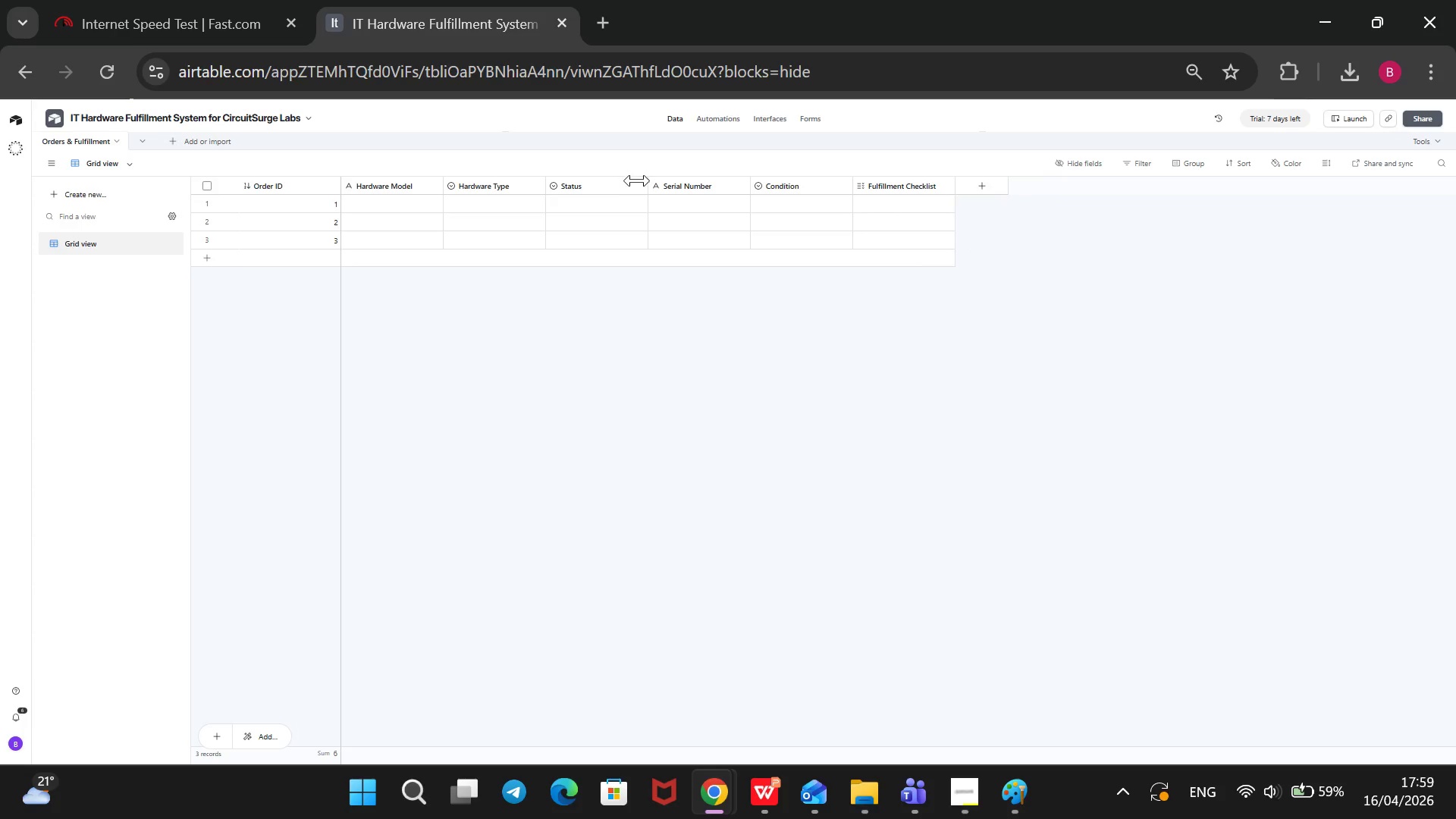 
left_click_drag(start_coordinate=[607, 190], to_coordinate=[674, 183])
 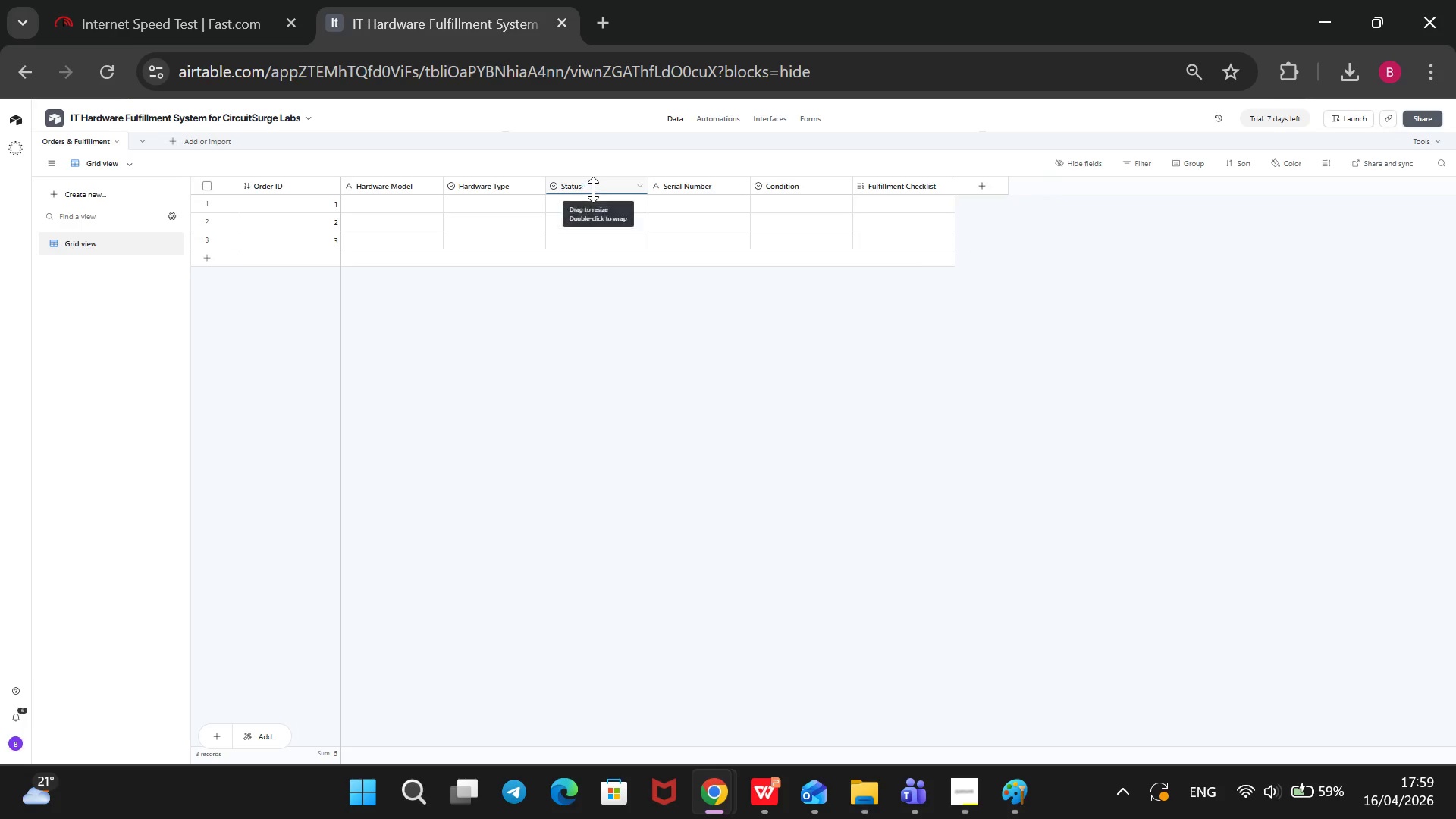 
left_click_drag(start_coordinate=[610, 177], to_coordinate=[914, 159])
 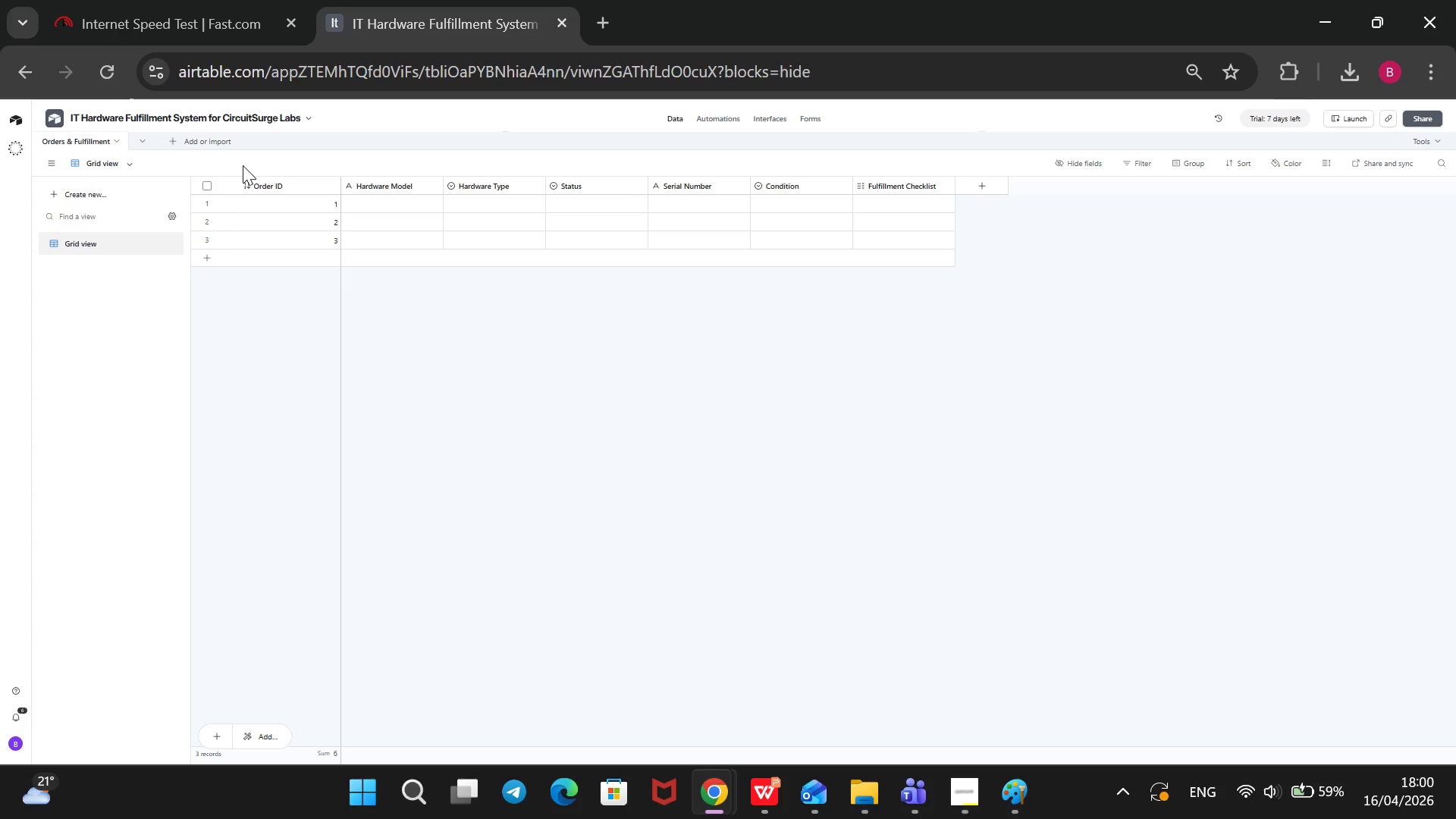 
left_click([243, 165])
 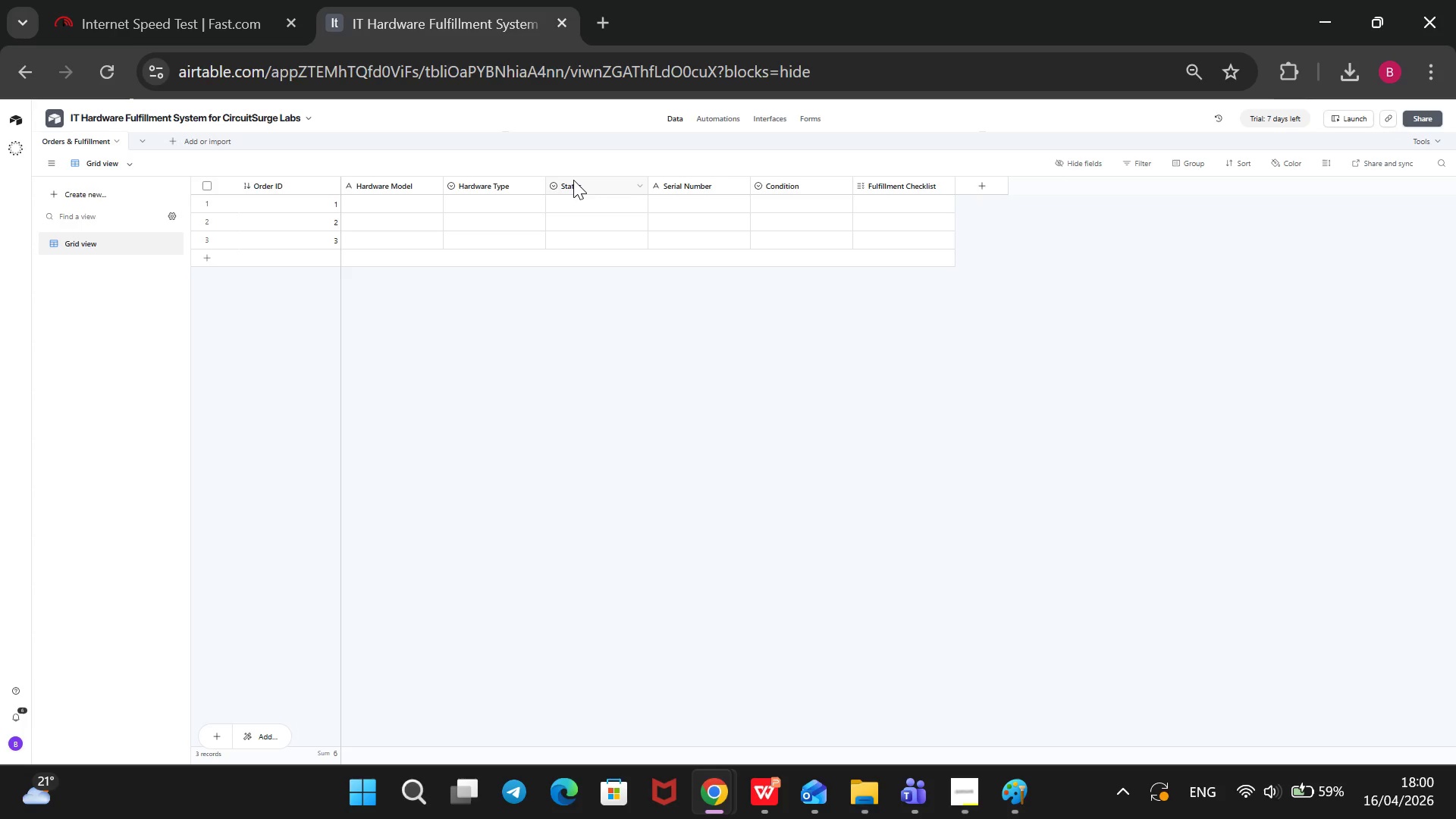 
left_click_drag(start_coordinate=[574, 182], to_coordinate=[871, 203])
 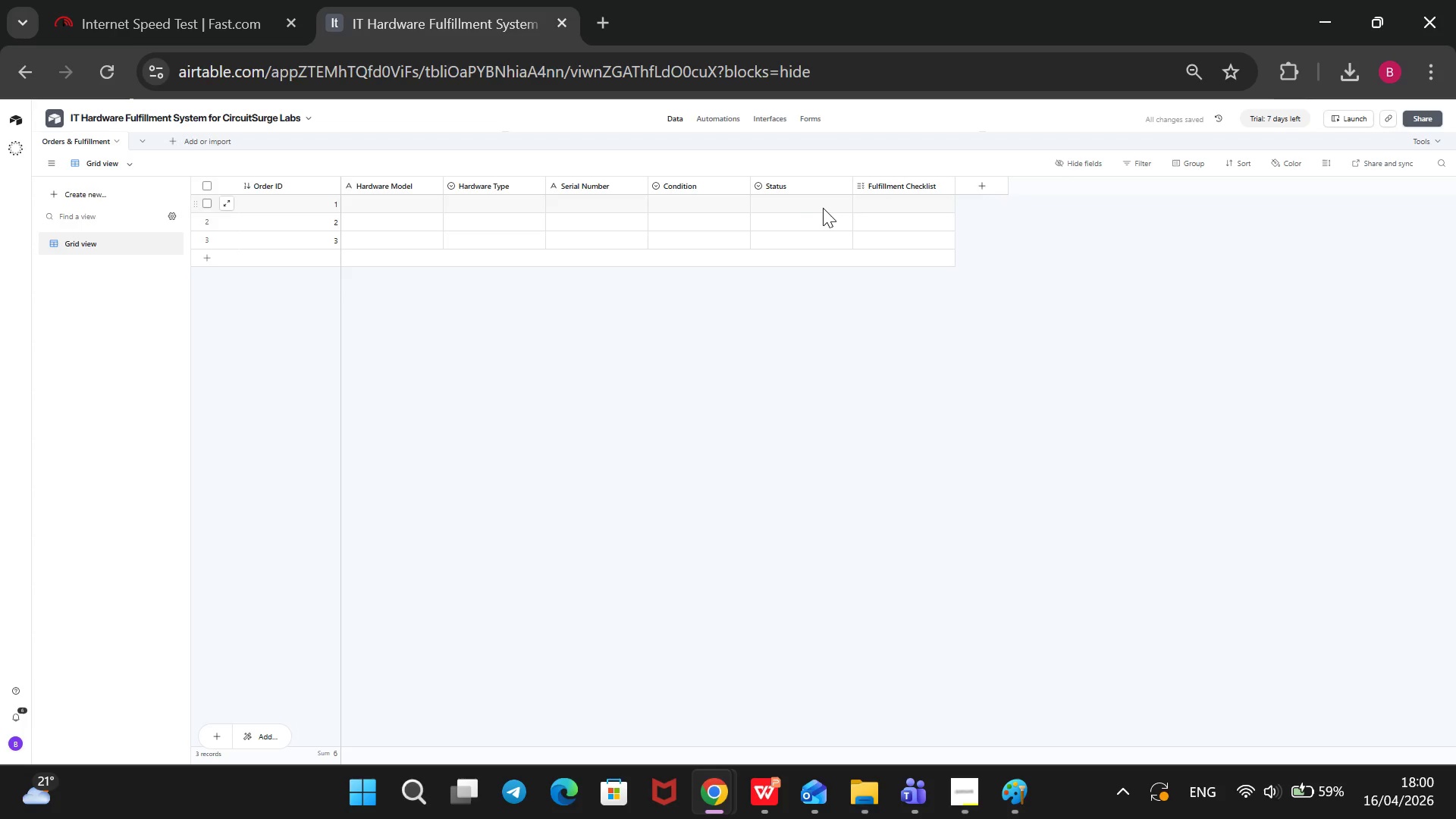 
wait(10.0)
 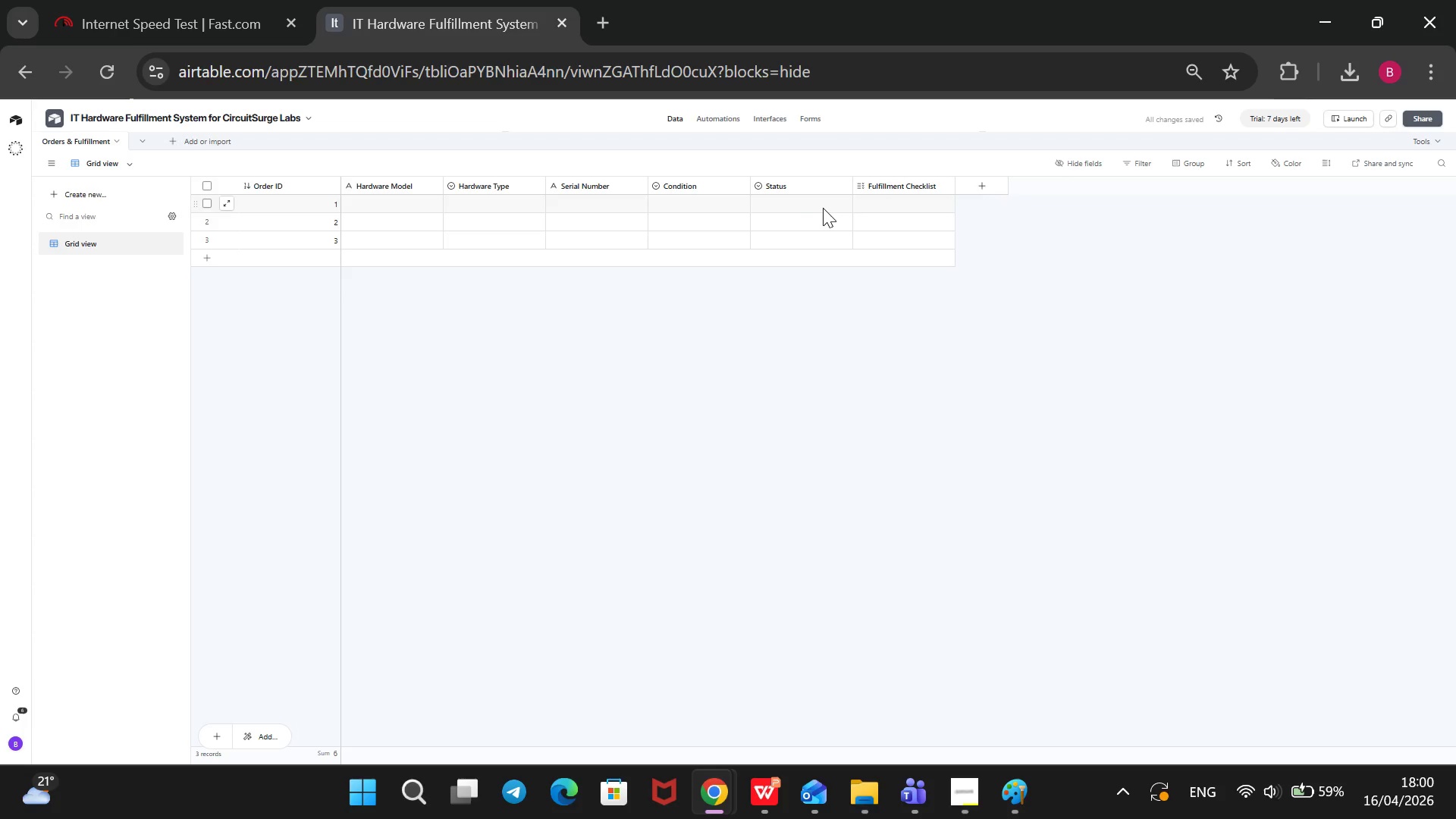 
right_click([797, 181])
 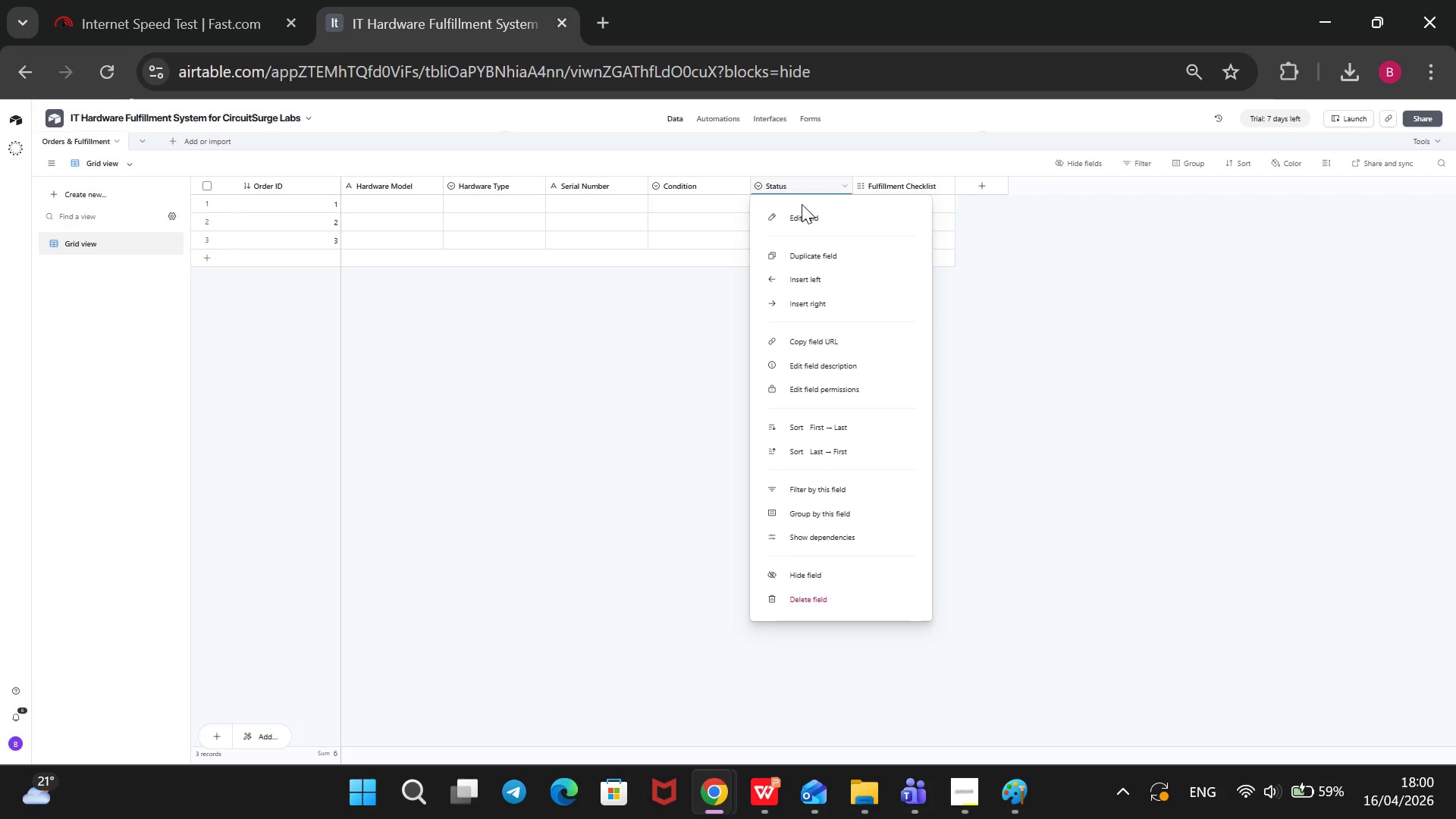 
left_click([799, 213])
 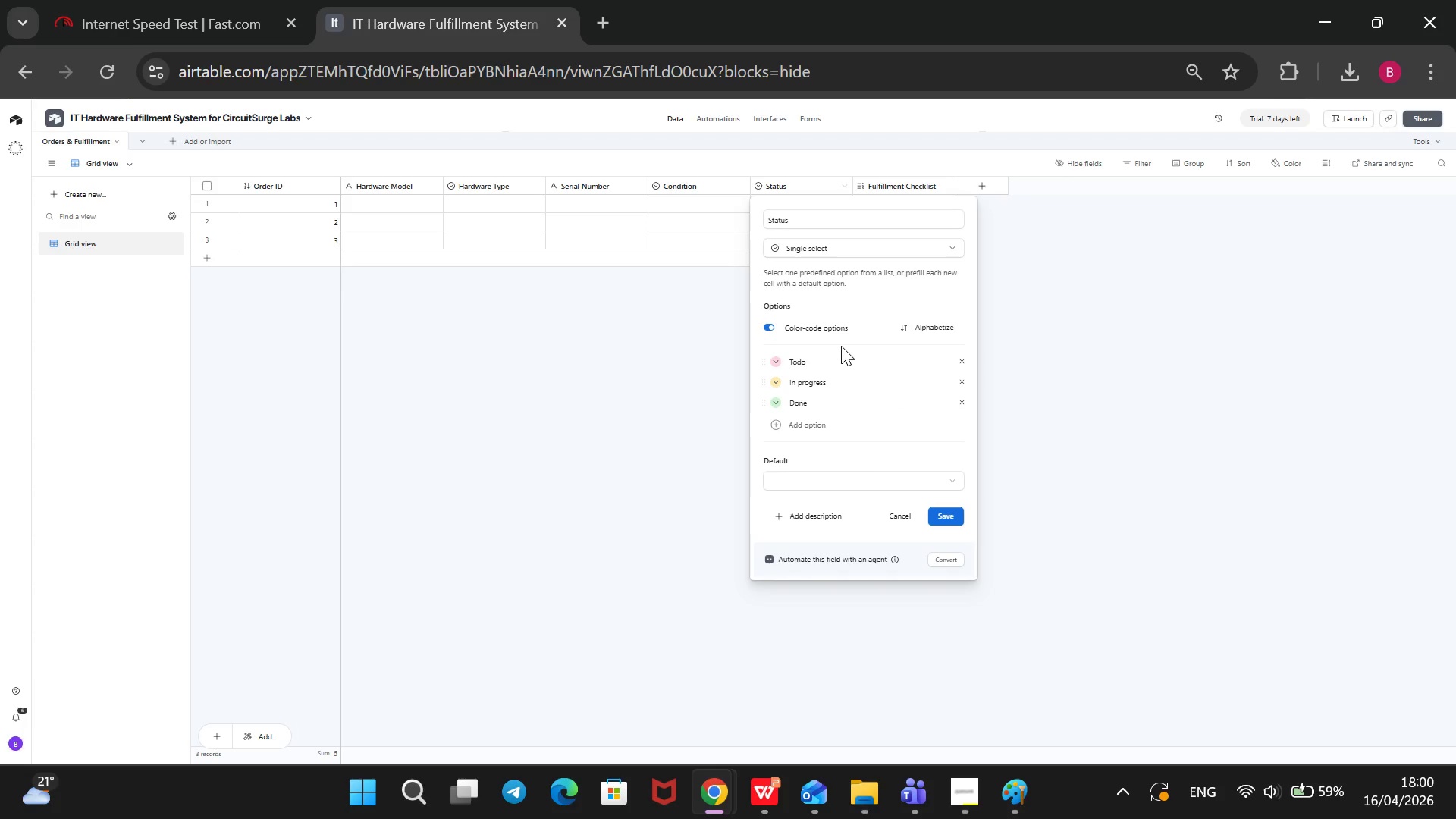 
left_click([821, 357])
 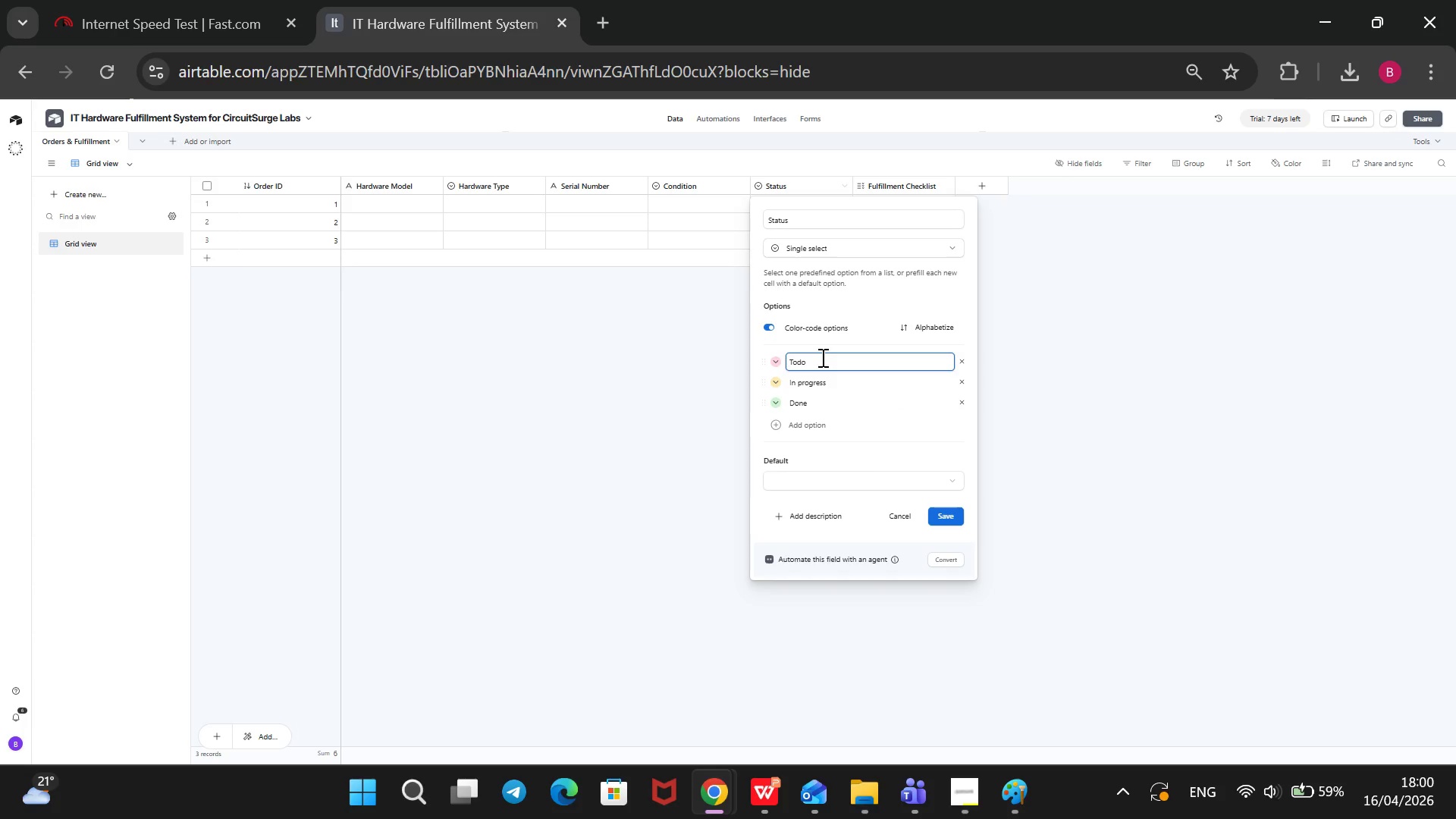 
key(Backspace)
 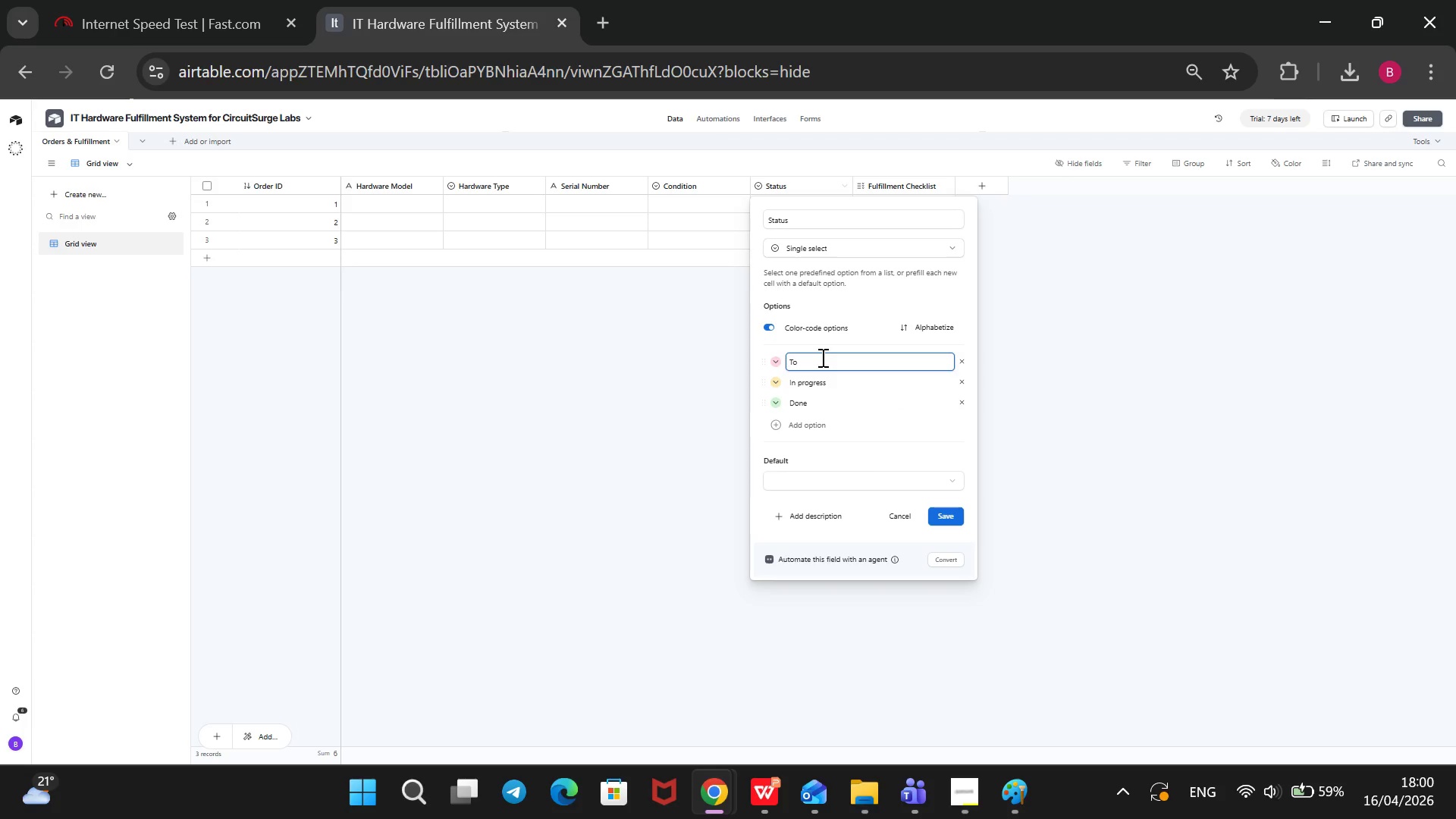 
key(Backspace)
 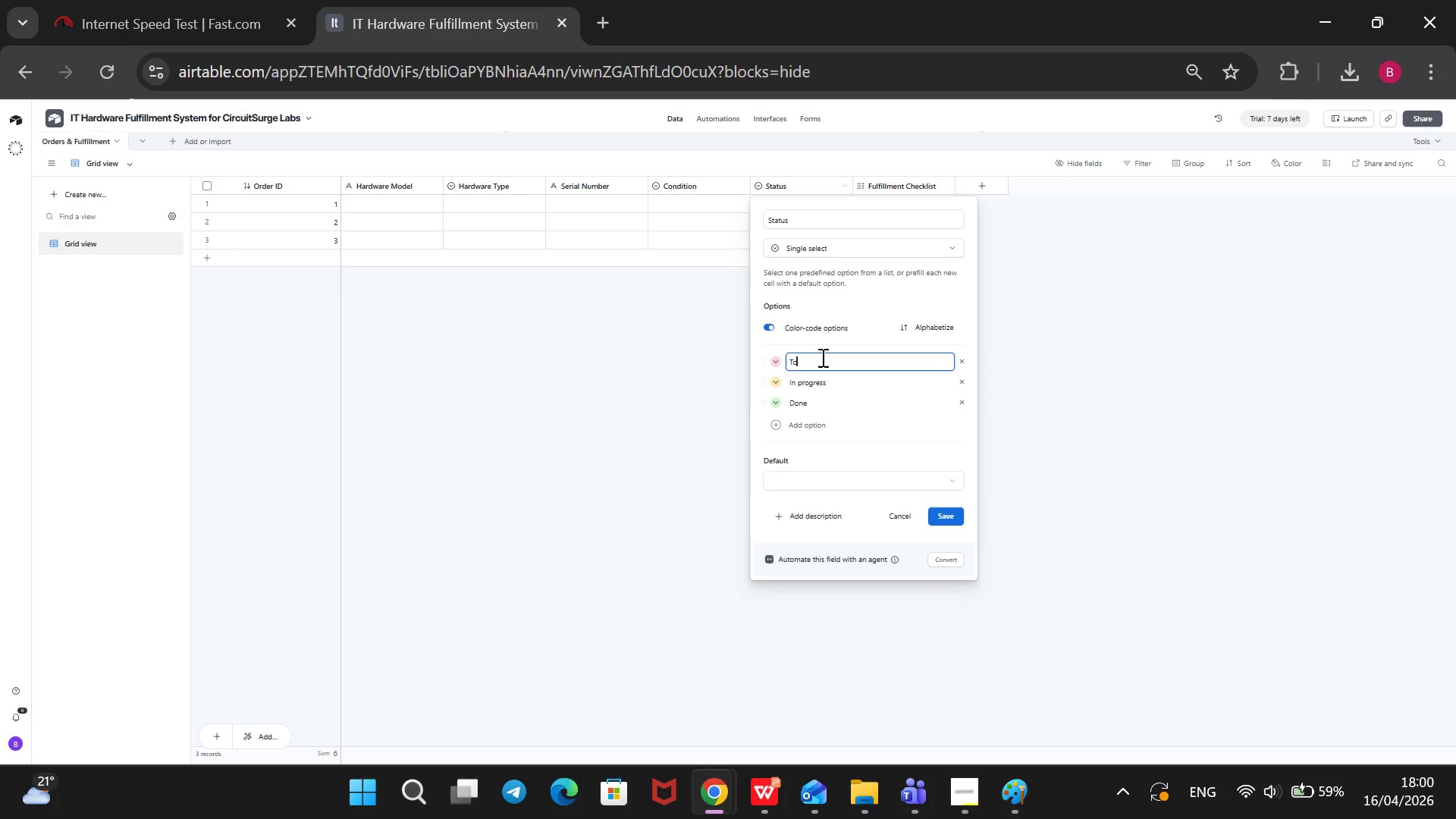 
key(Backspace)
 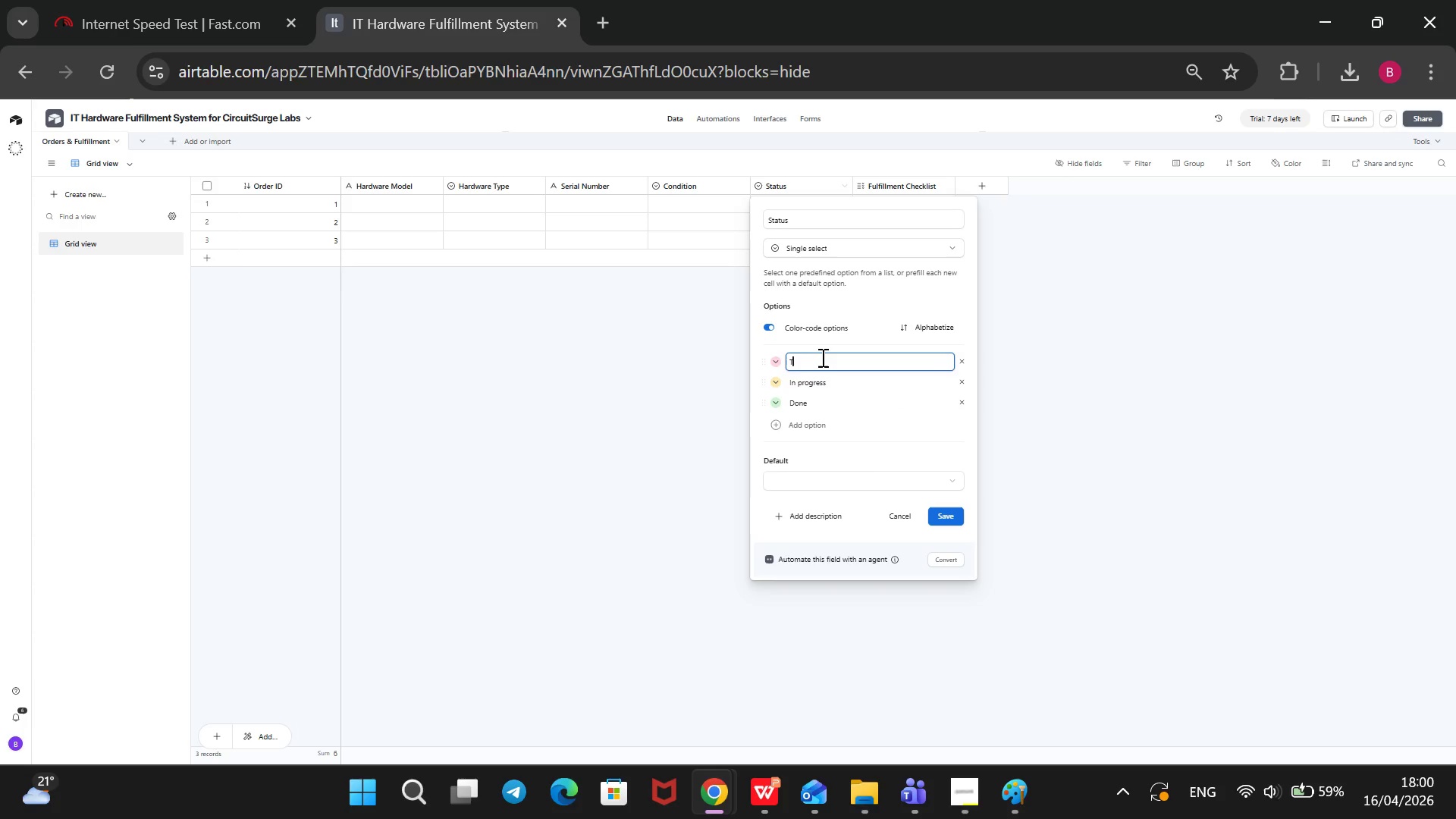 
key(Backspace)
 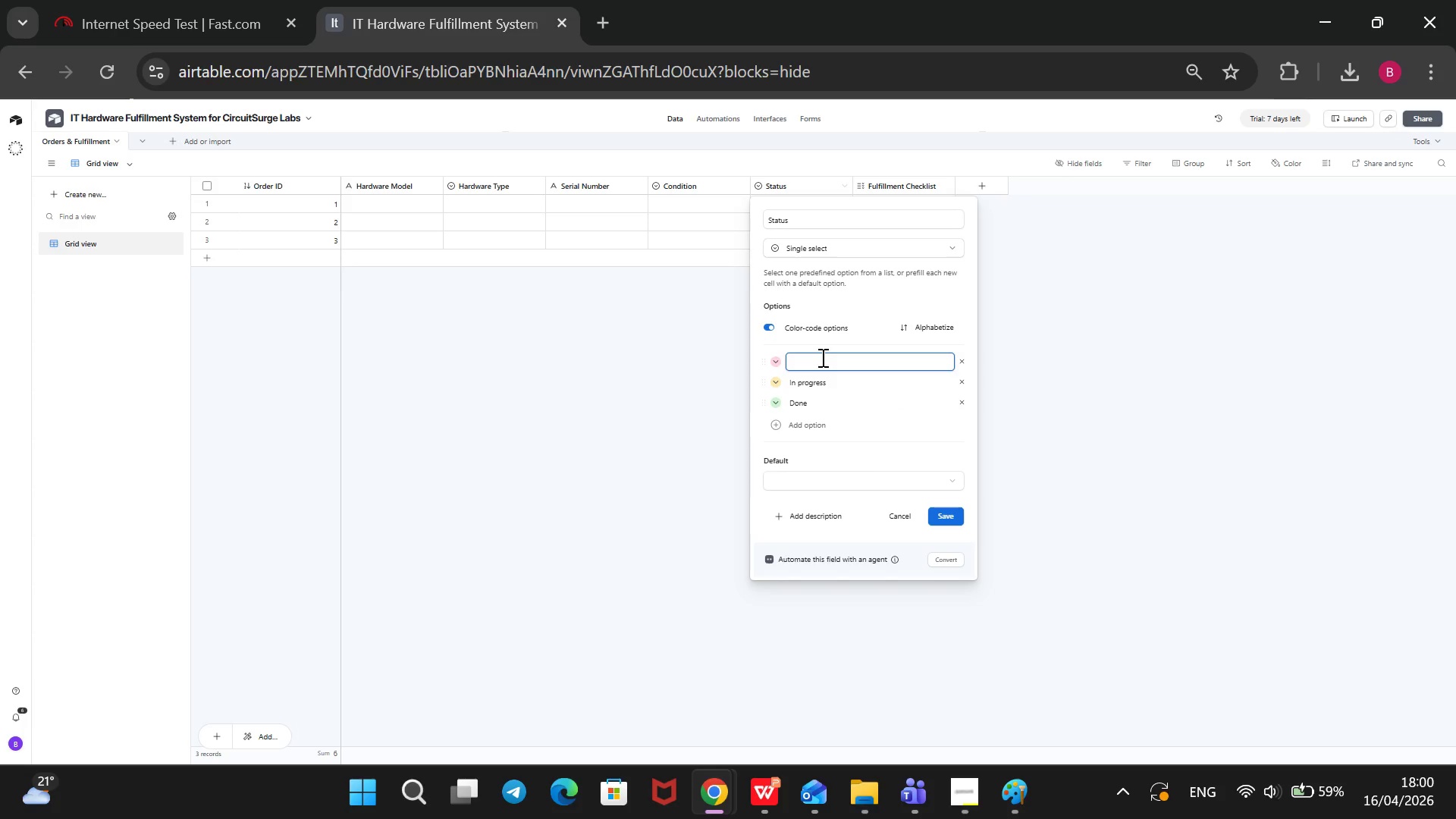 
type(Order Received)
 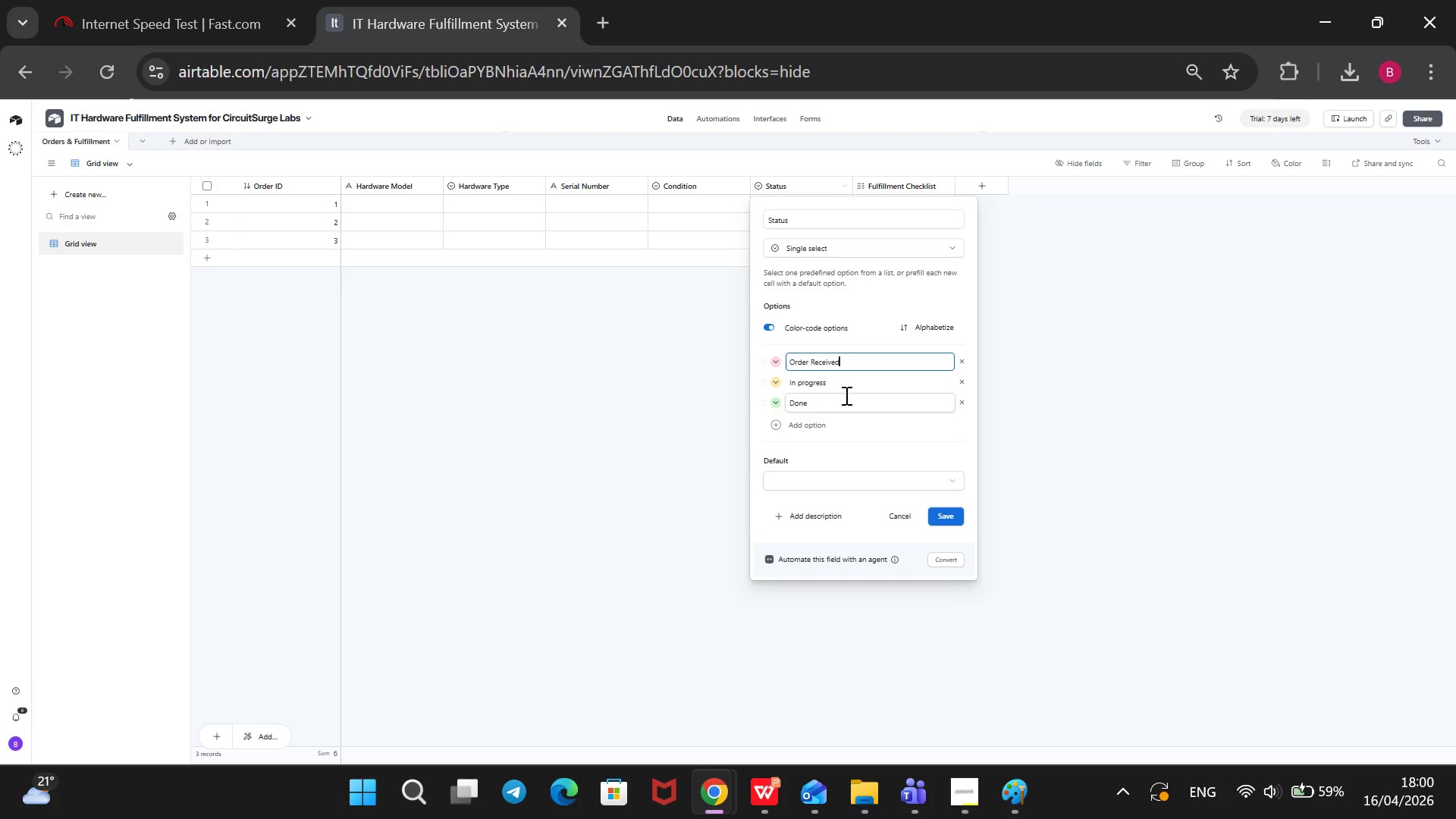 
left_click([843, 387])
 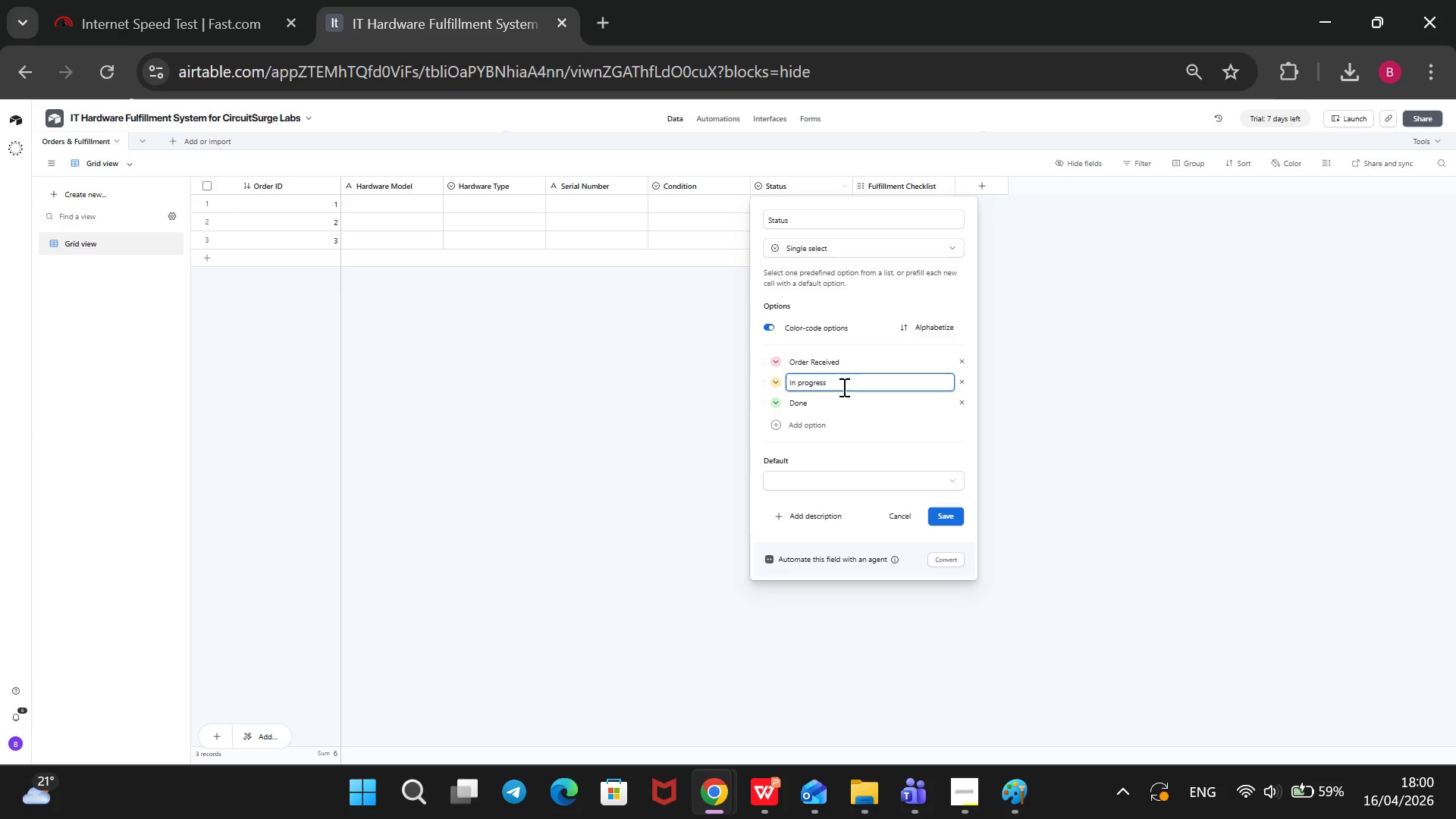 
key(Backspace)
key(Backspace)
key(Backspace)
key(Backspace)
key(Backspace)
key(Backspace)
key(Backspace)
key(Backspace)
type(Technical Prep)
 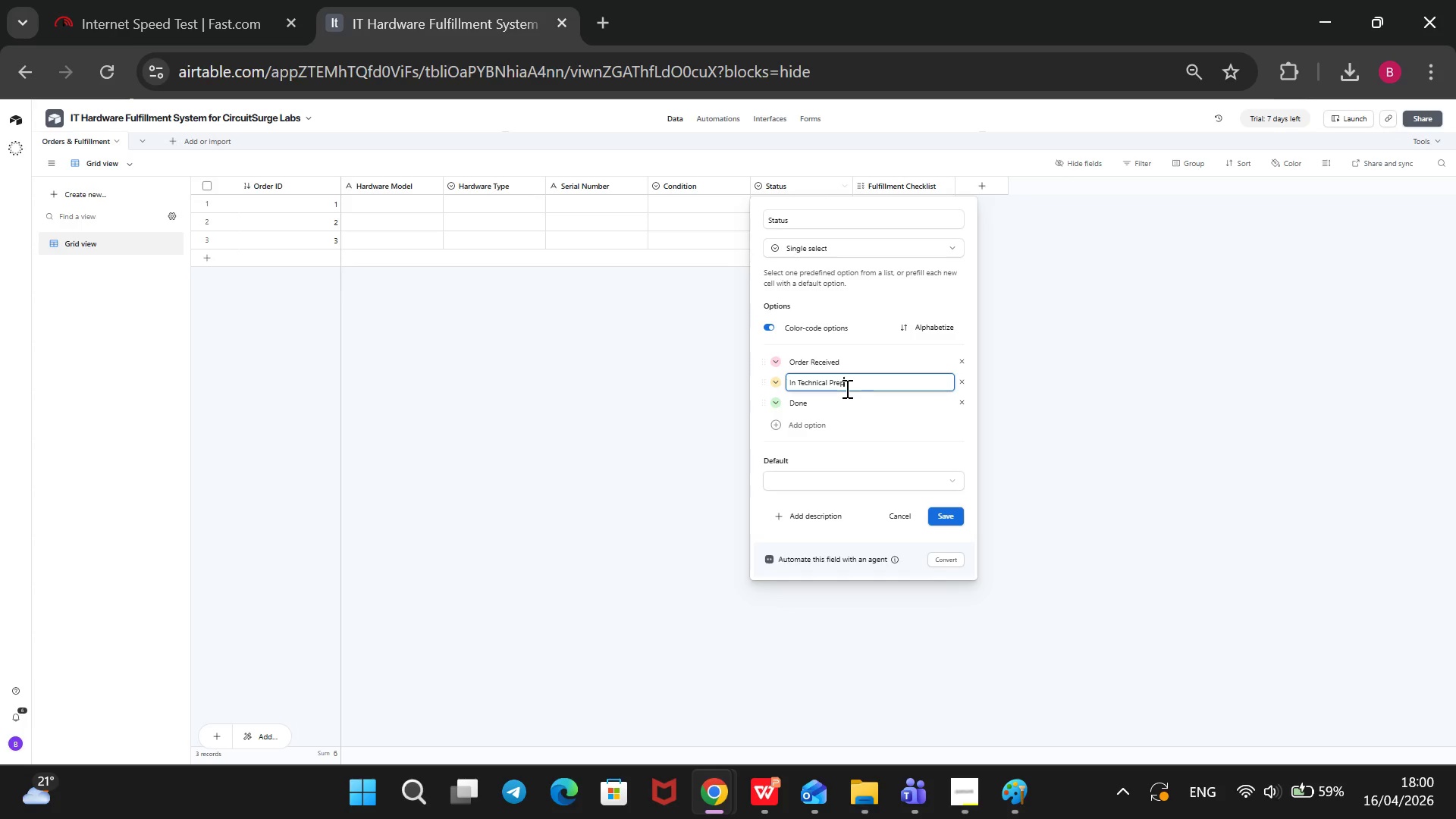 
left_click([846, 393])
 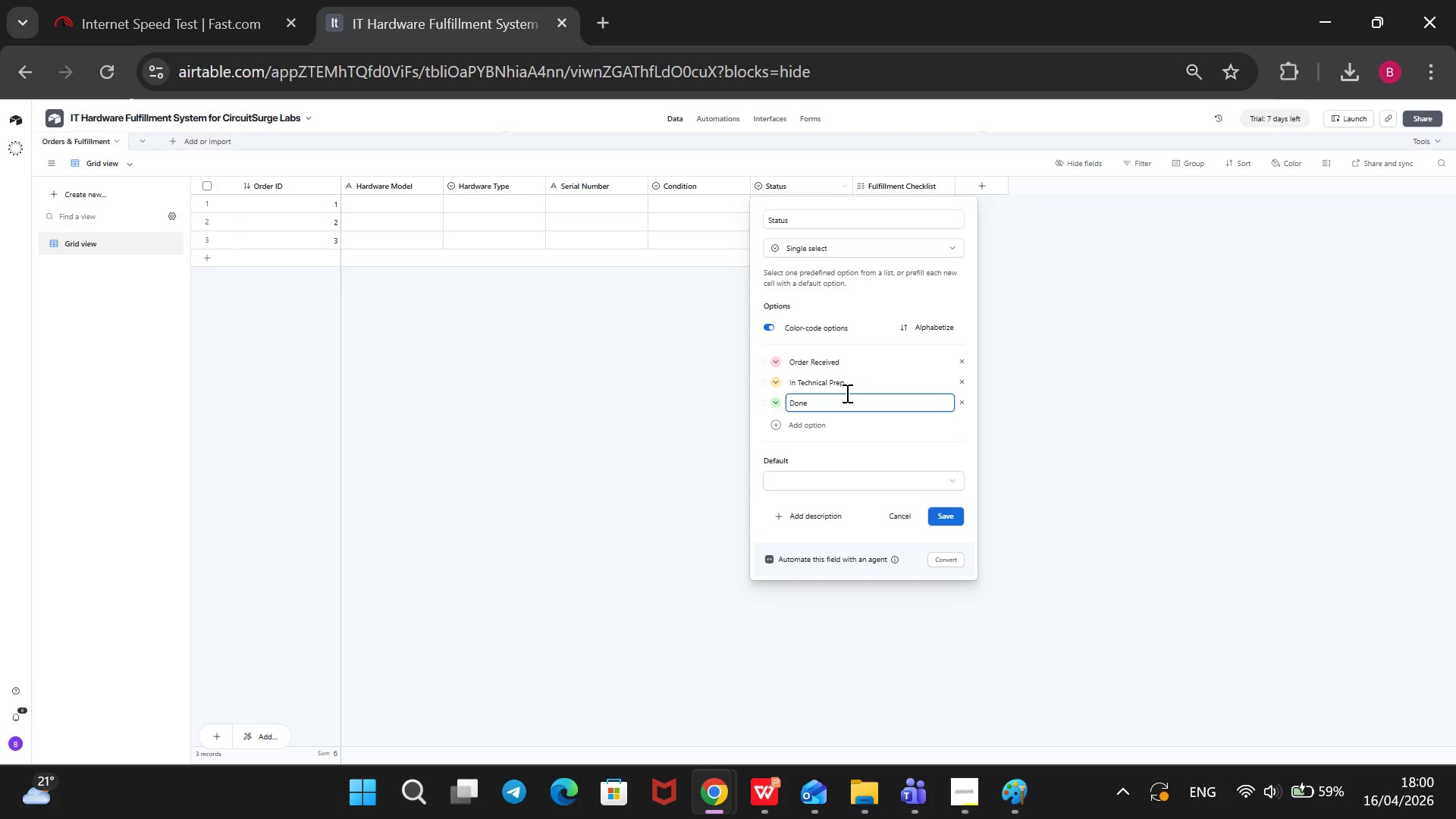 
key(Backspace)
key(Backspace)
key(Backspace)
key(Backspace)
type(Ready)
 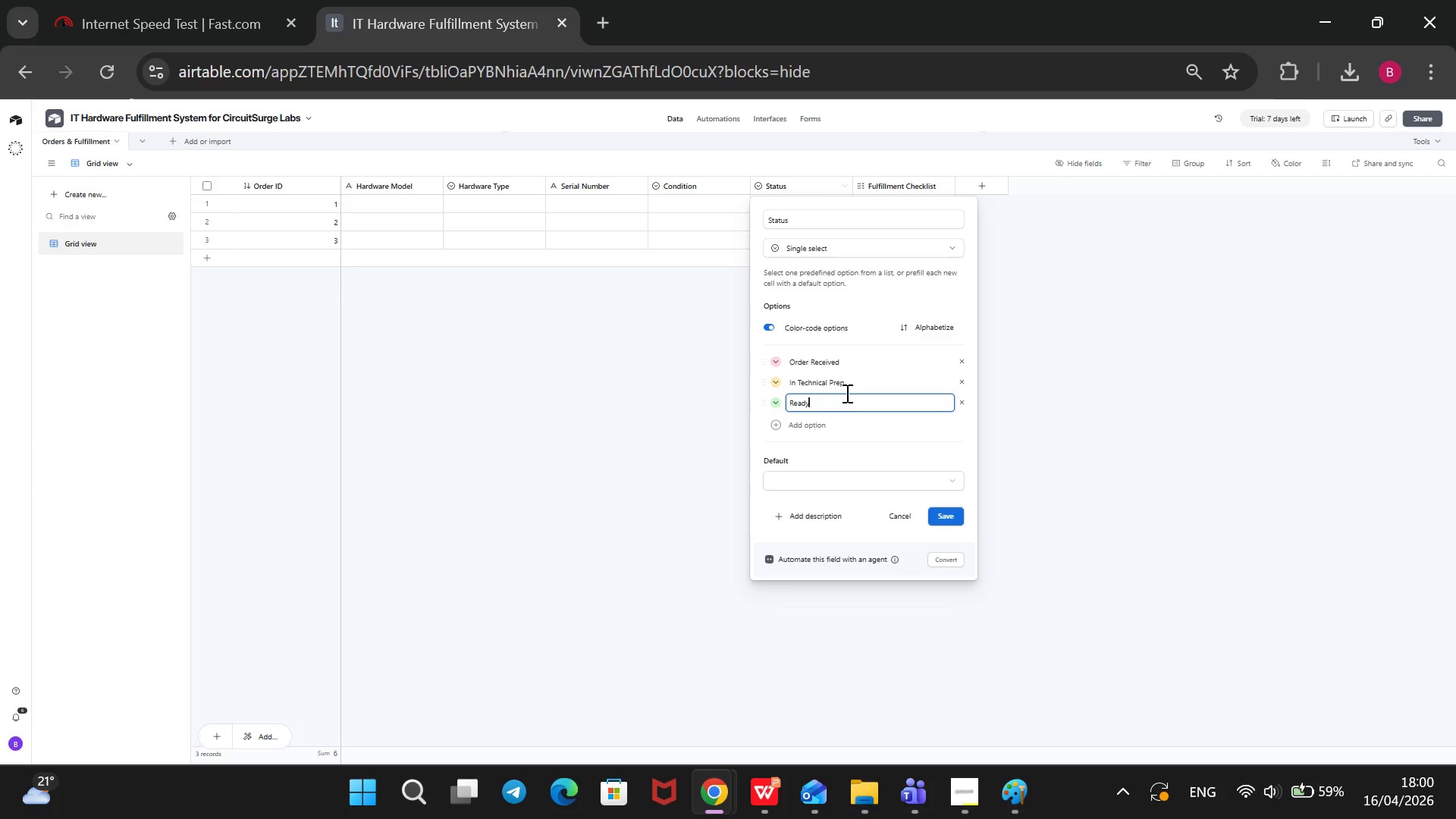 
type( for packaging)
 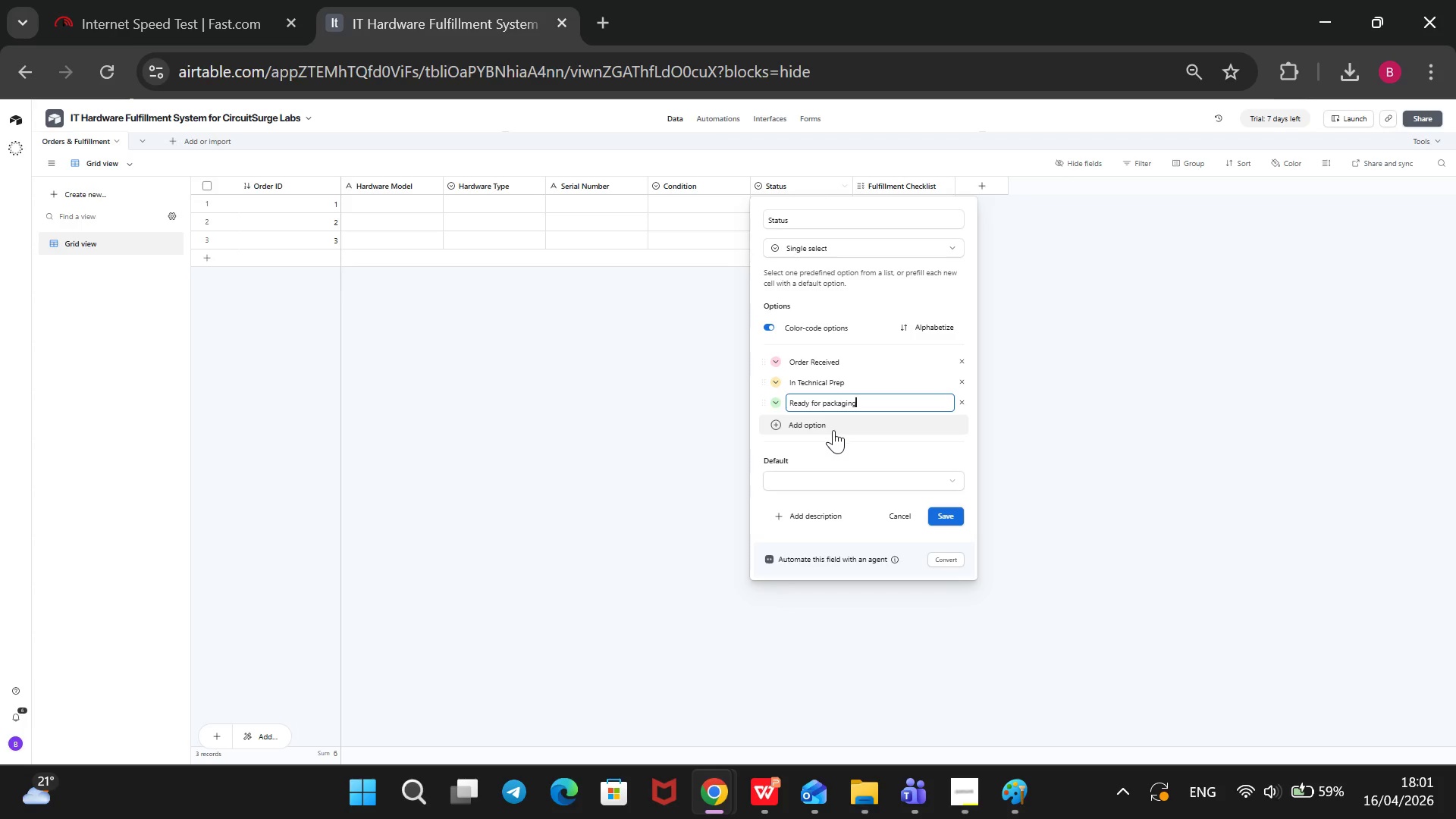 
left_click([832, 432])
 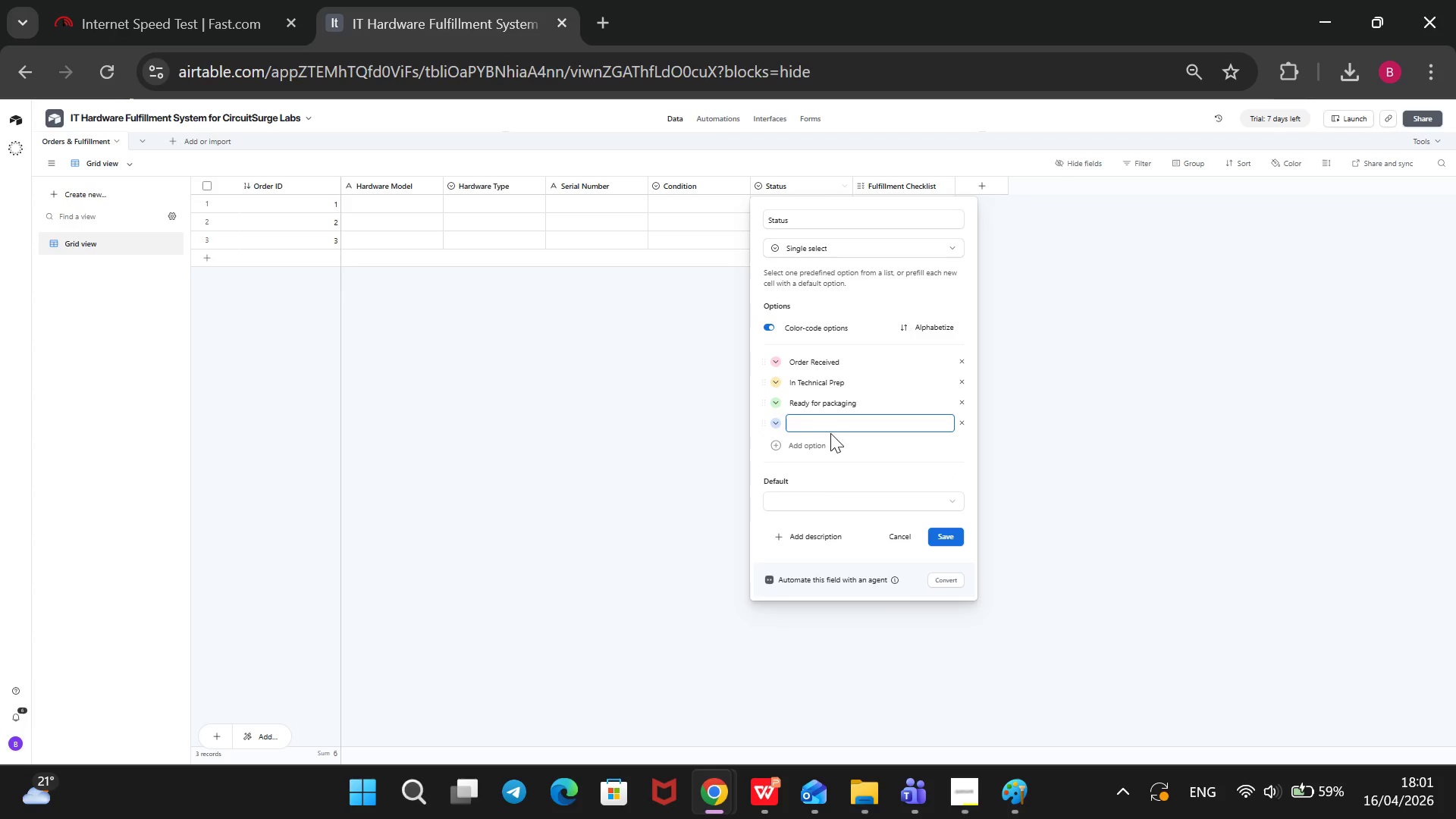 
type(Shipped)
 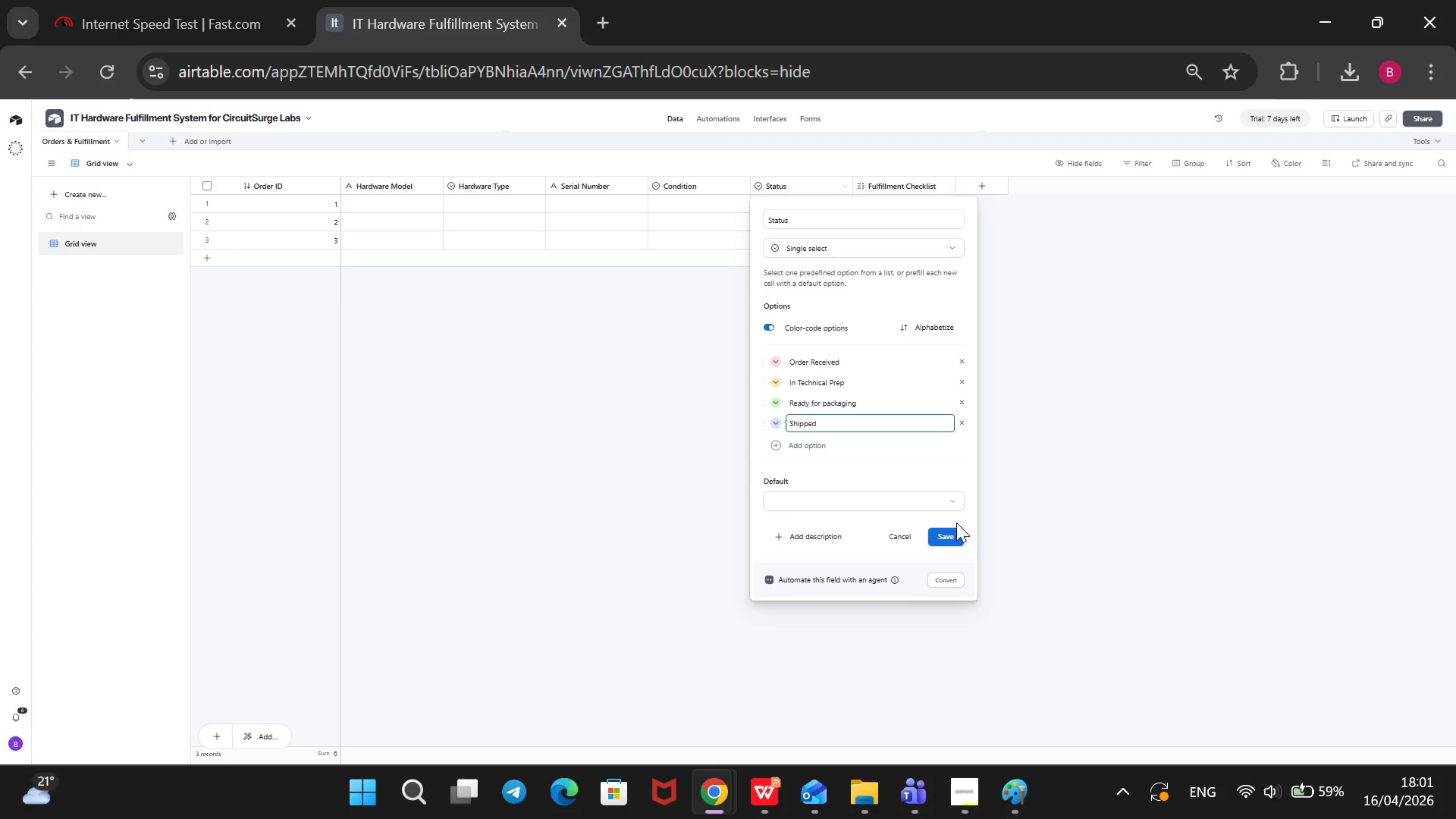 
left_click([952, 525])
 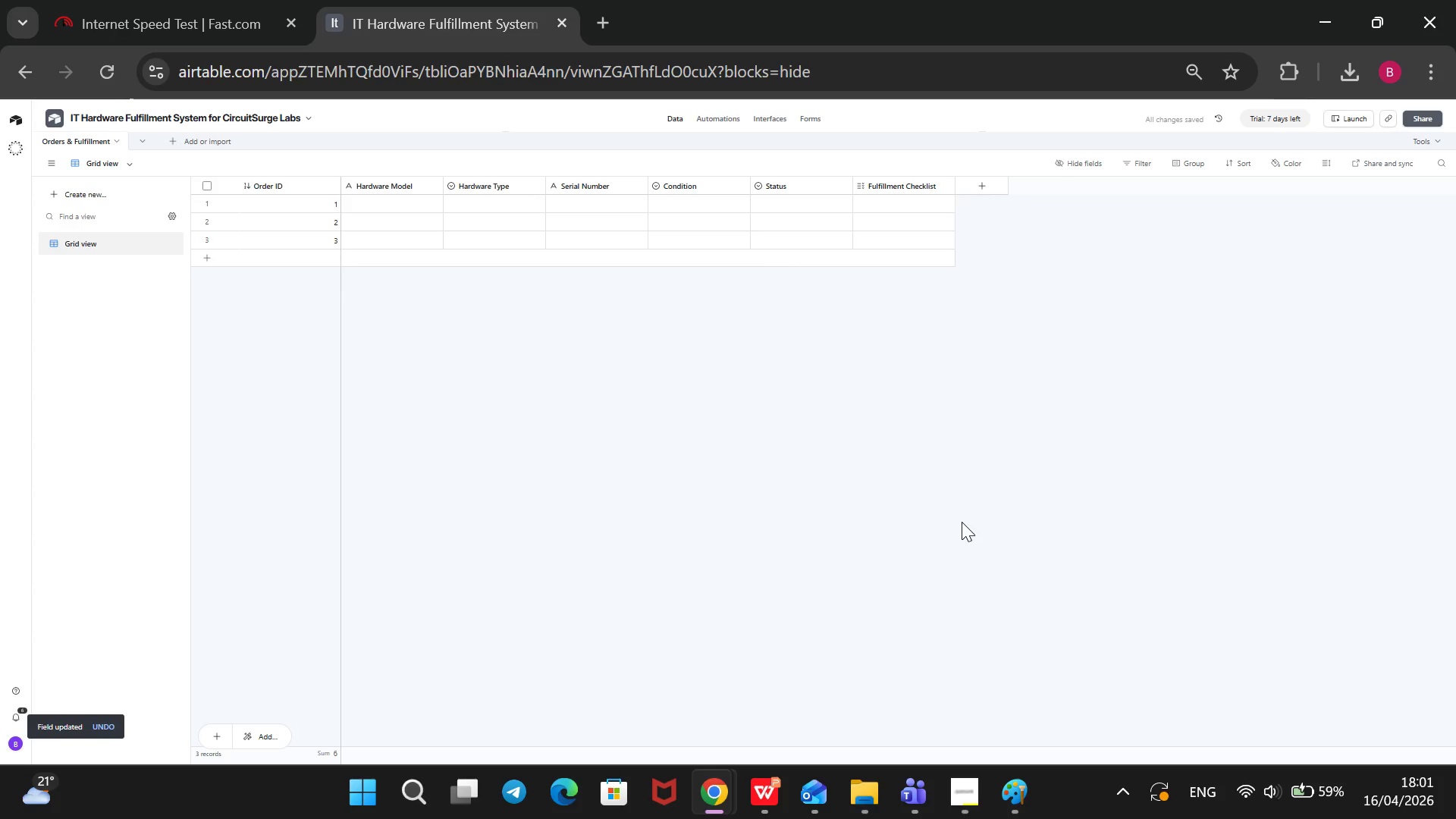 
wait(14.92)
 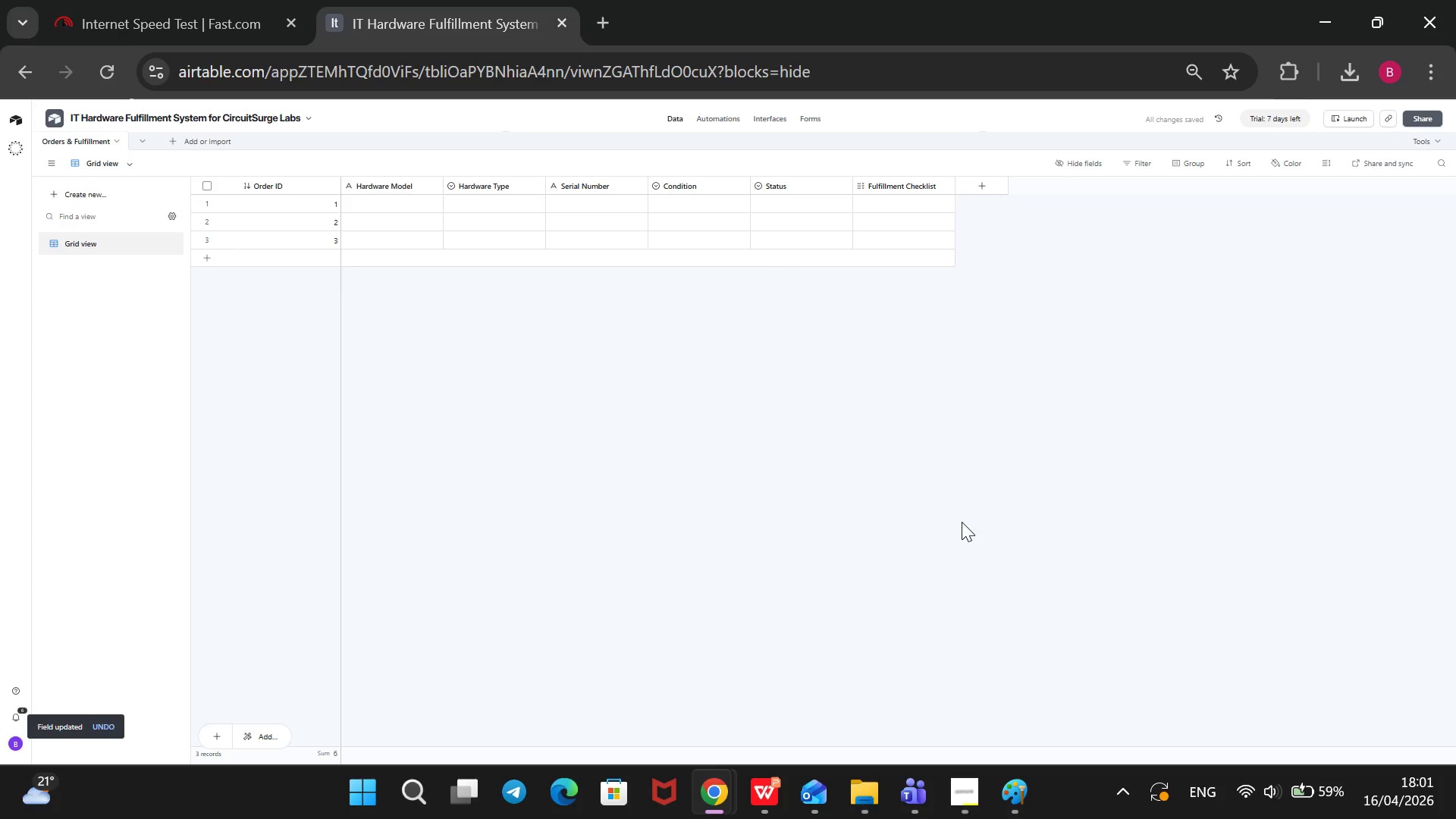 
left_click([959, 179])
 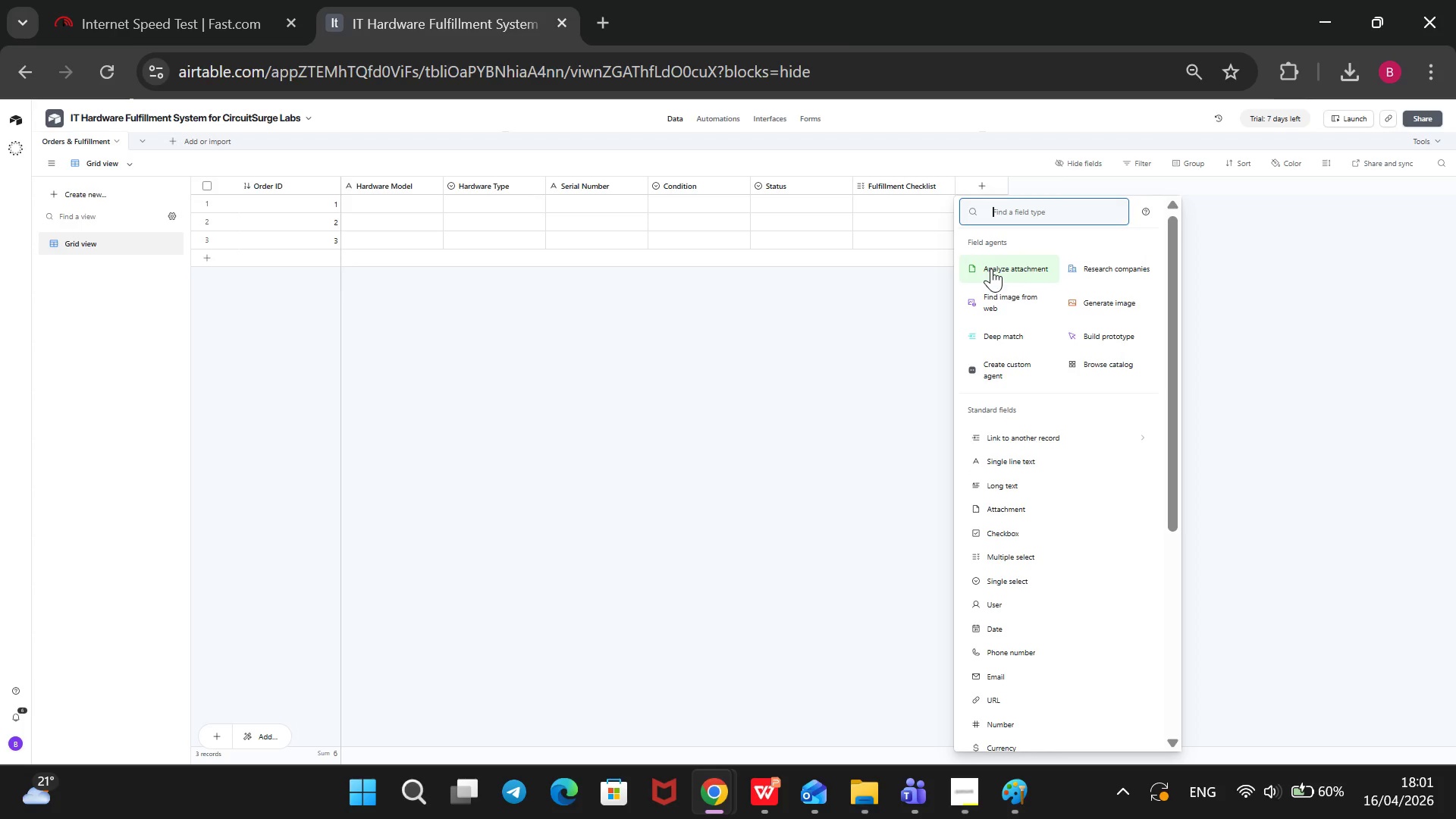 
mouse_move([1021, 458])
 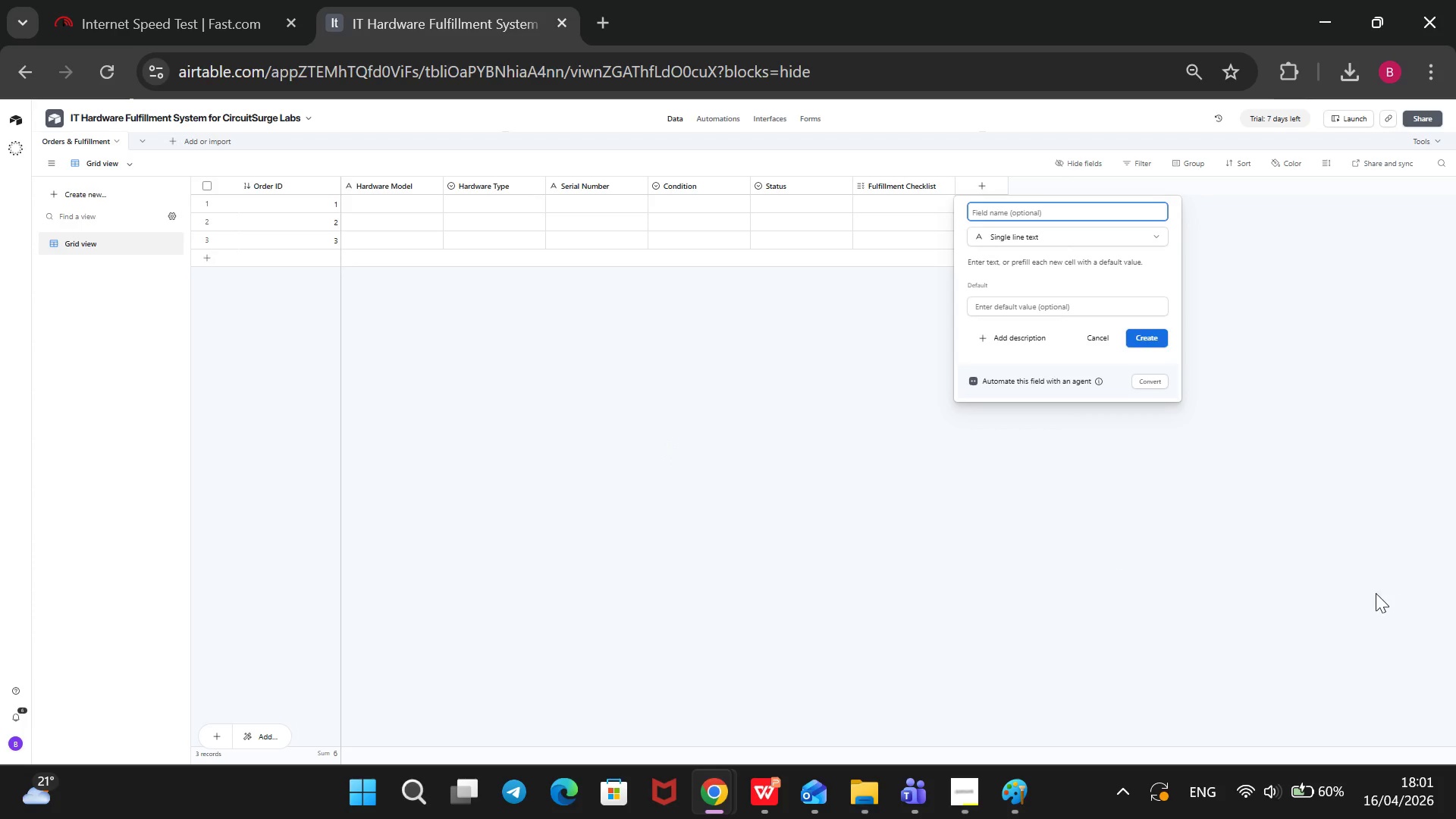 
type(Tracking Number)
 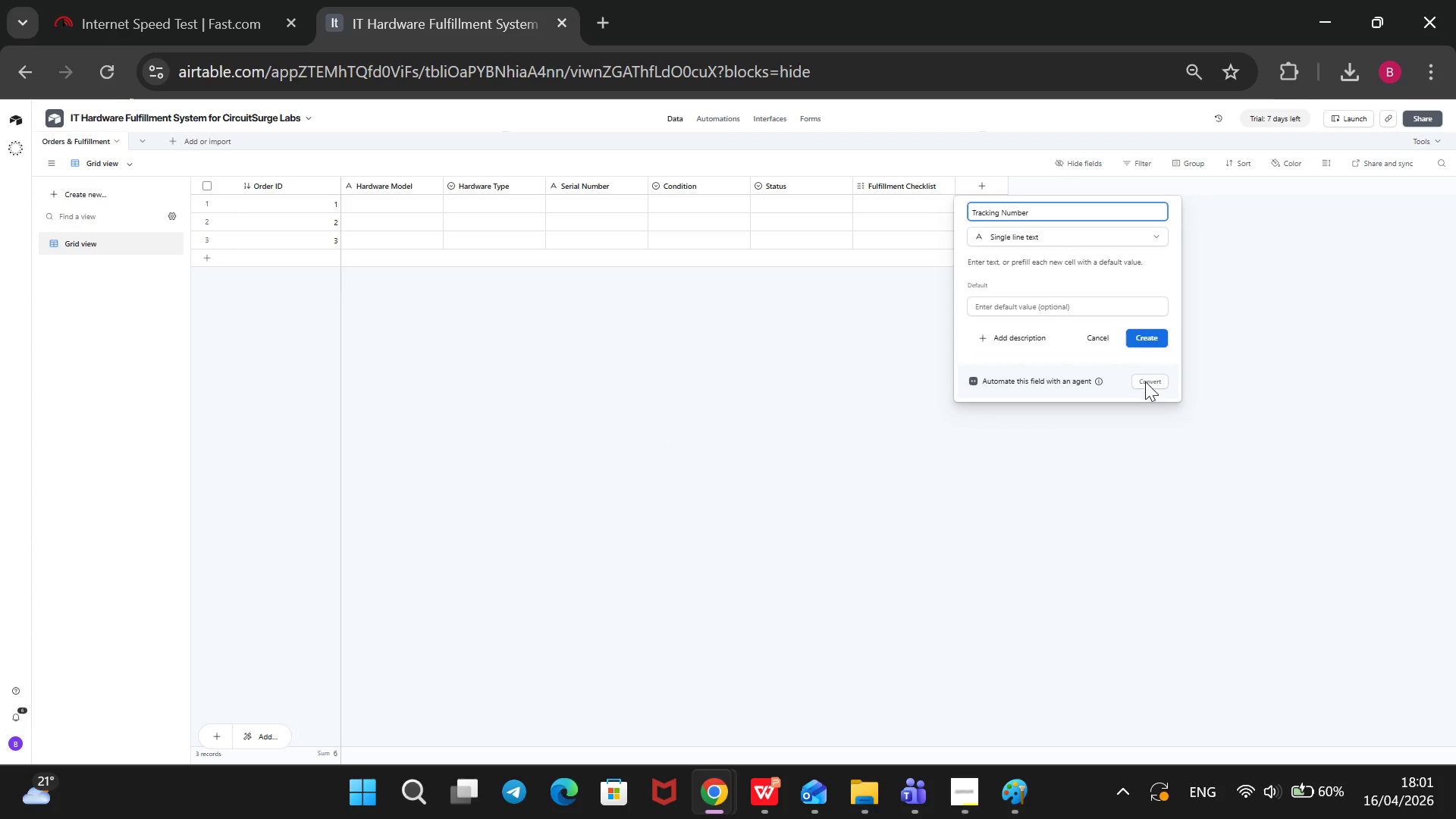 
left_click([1148, 336])
 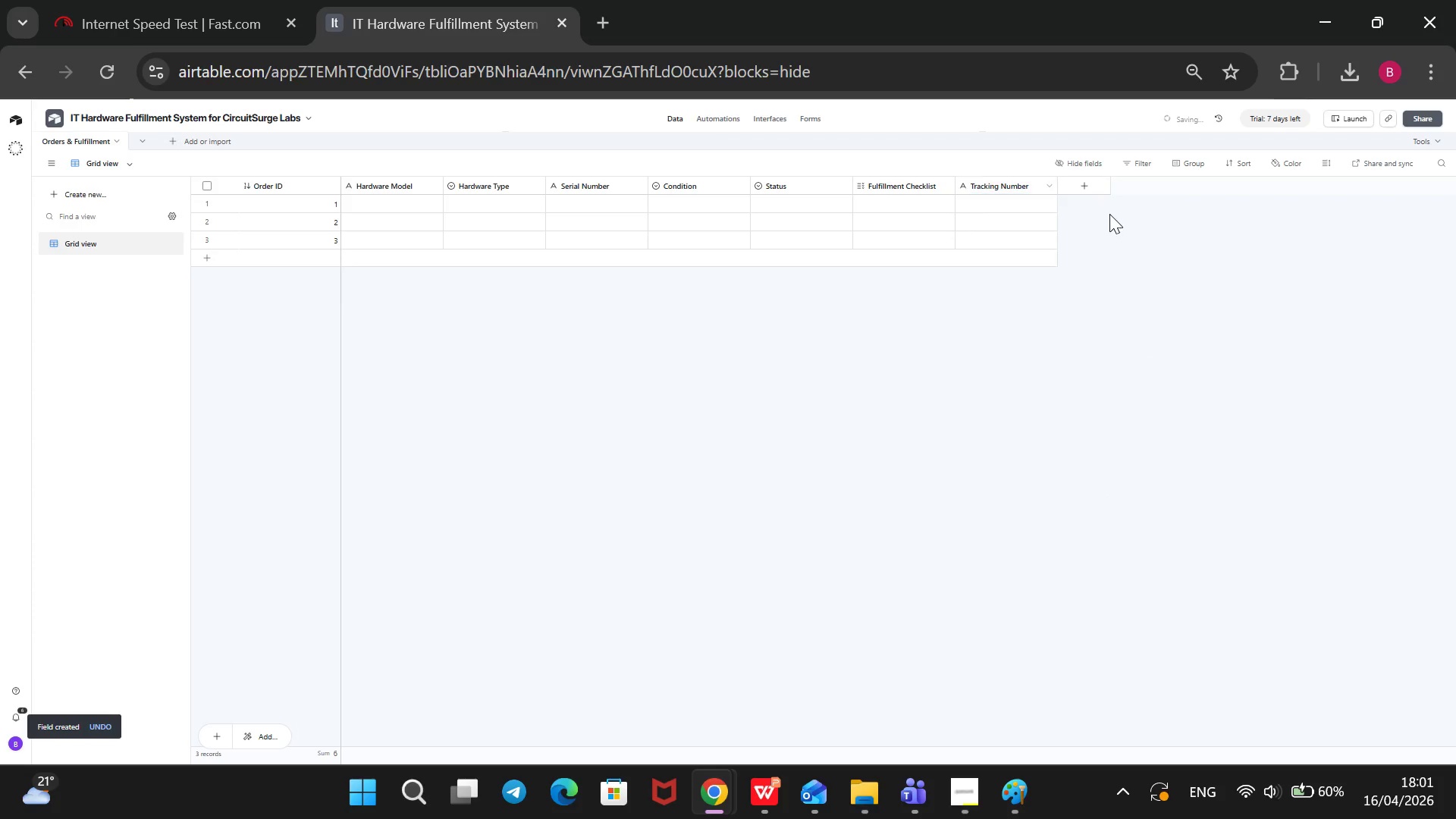 
left_click([1069, 186])